 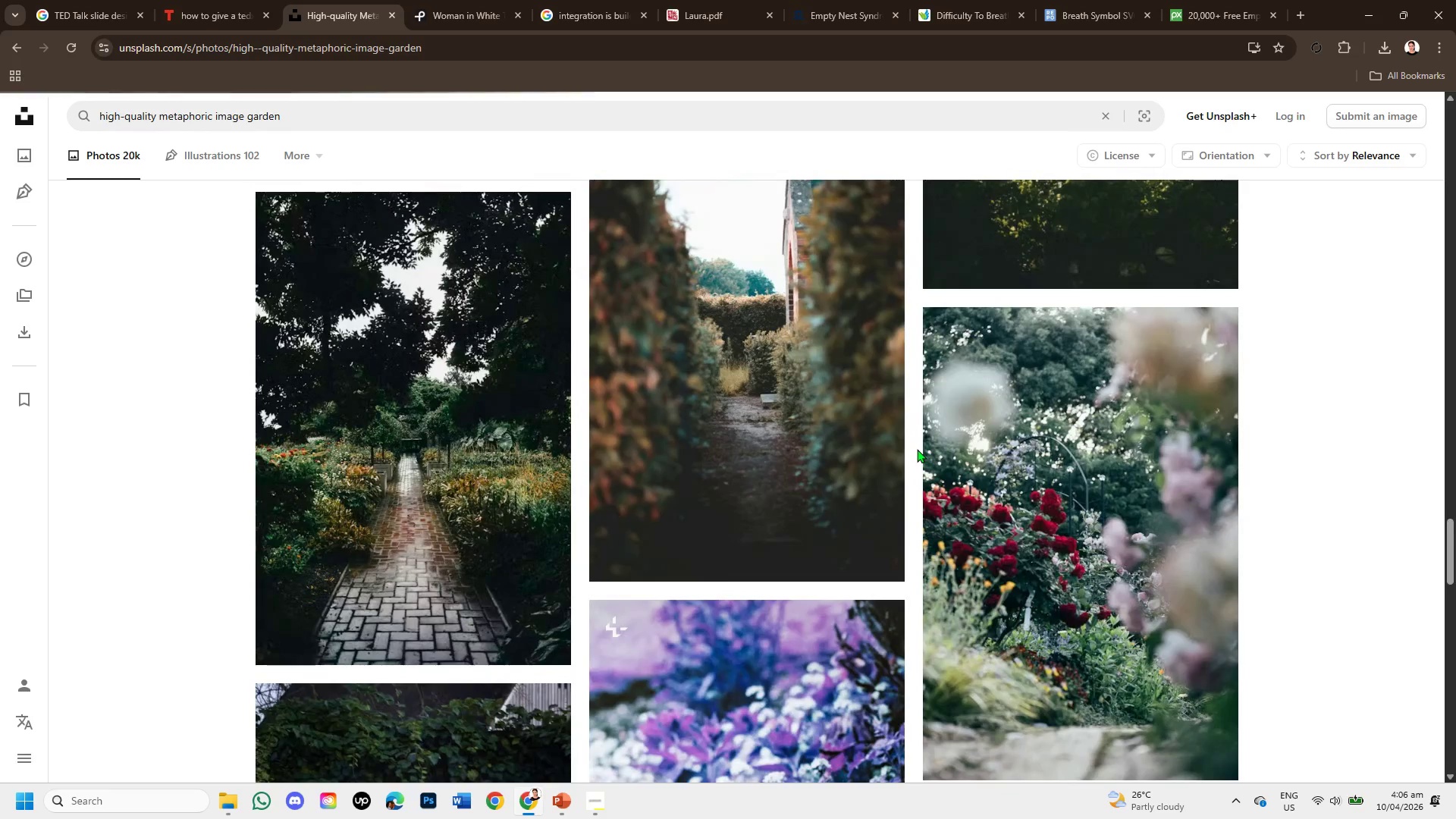 
scroll: coordinate [917, 449], scroll_direction: up, amount: 2.0
 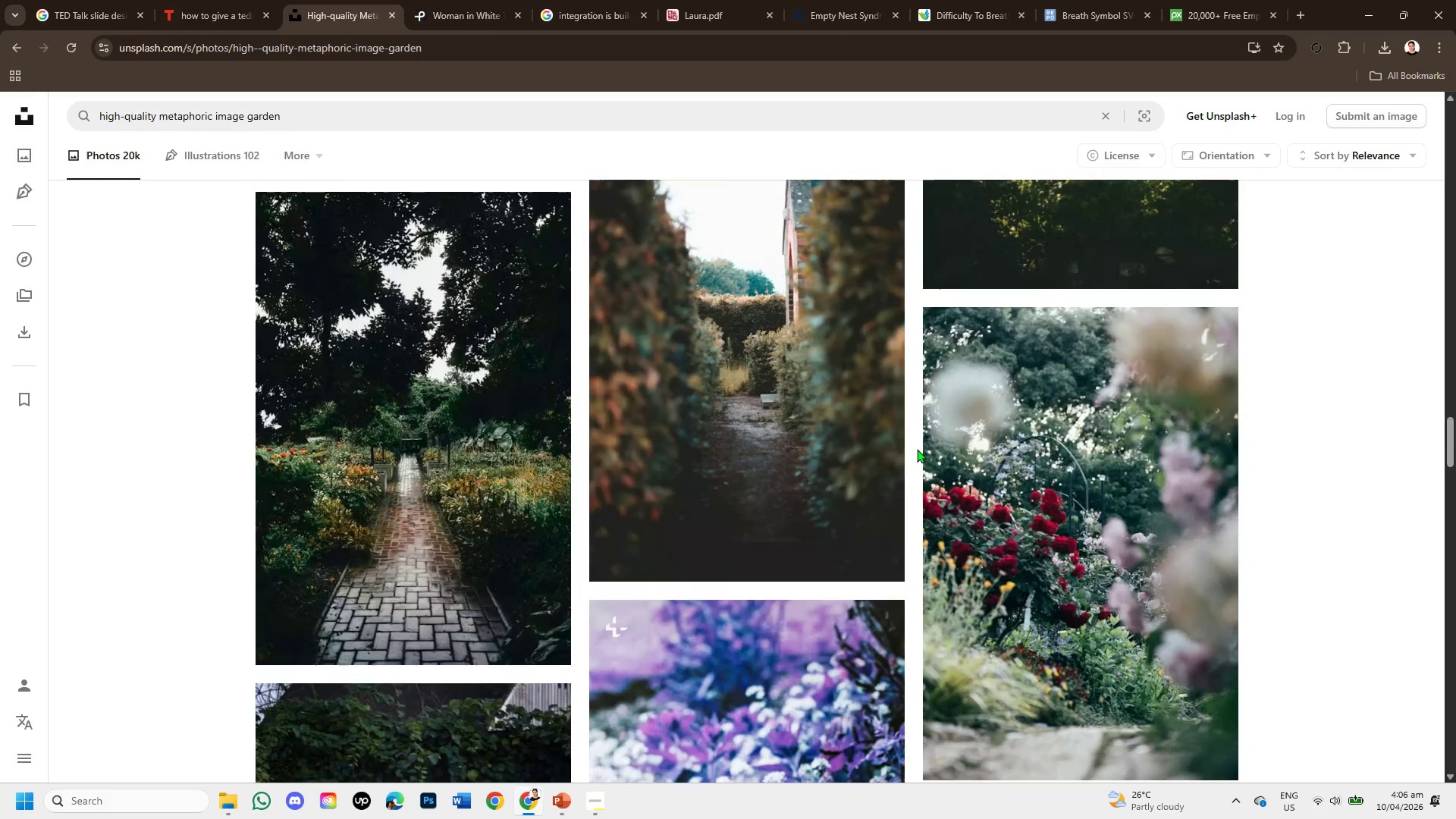 
scroll: coordinate [675, 467], scroll_direction: down, amount: 9.0
 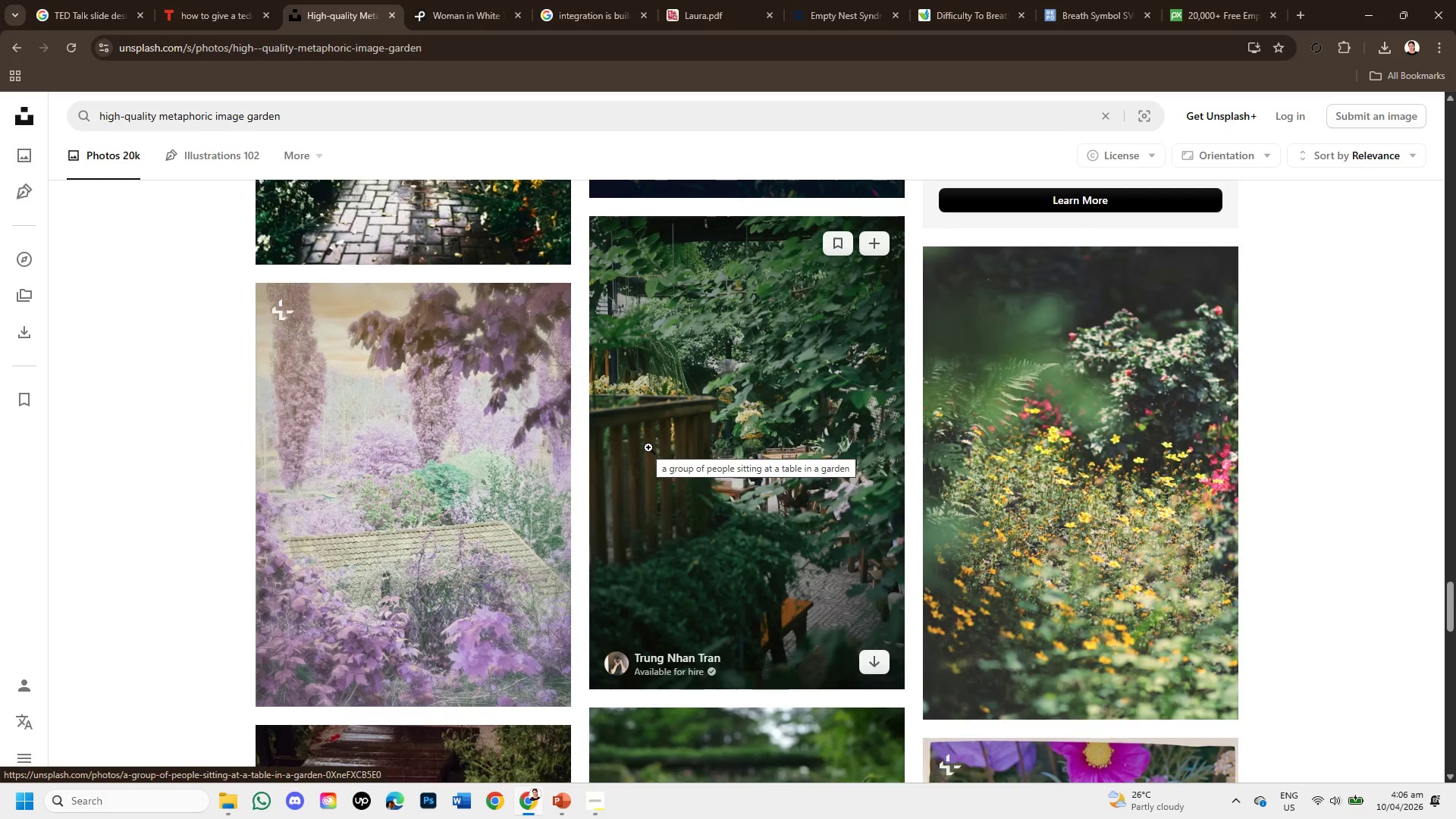 
wait(5.19)
 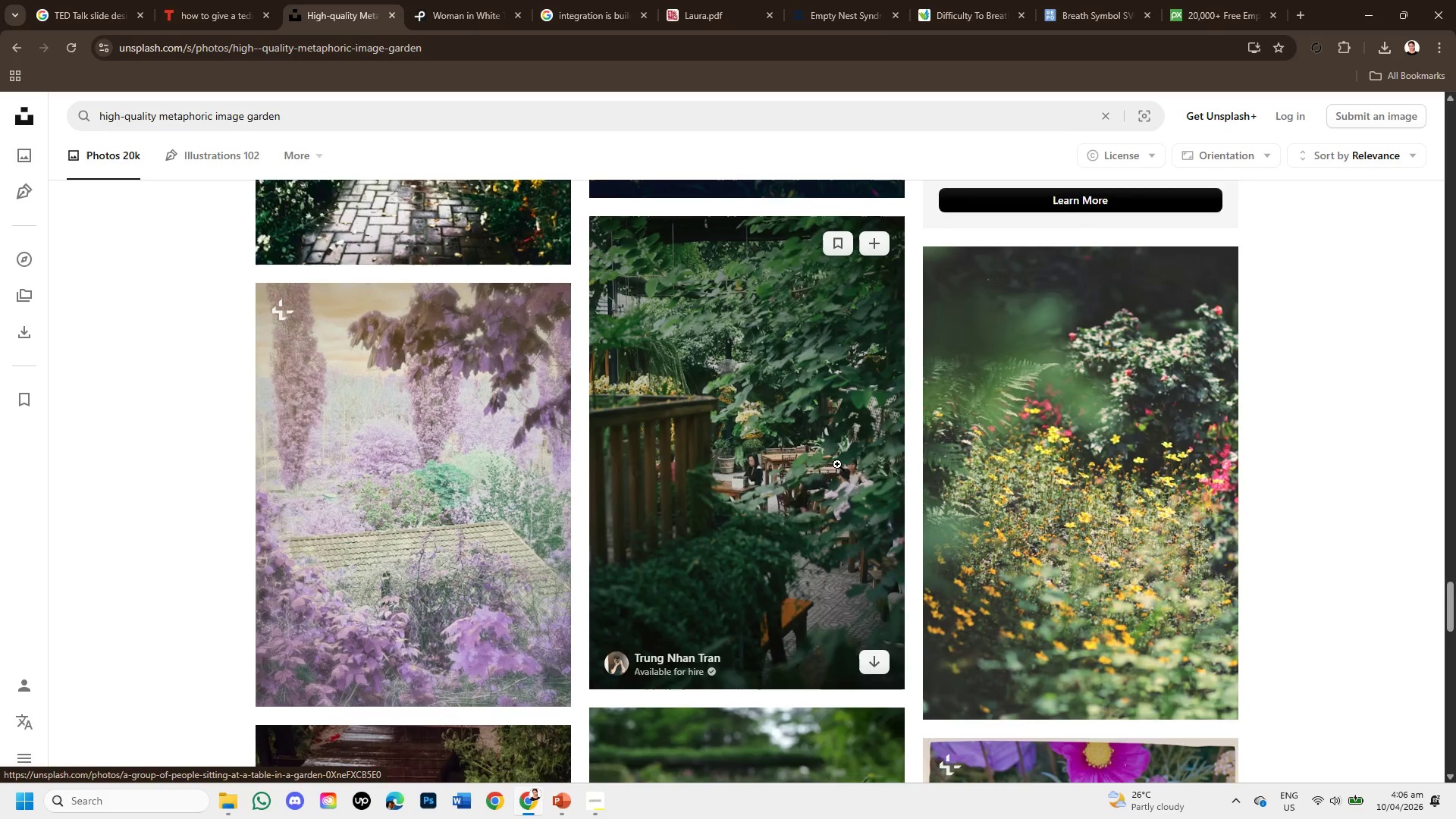 
left_click_drag(start_coordinate=[598, 809], to_coordinate=[598, 805])
 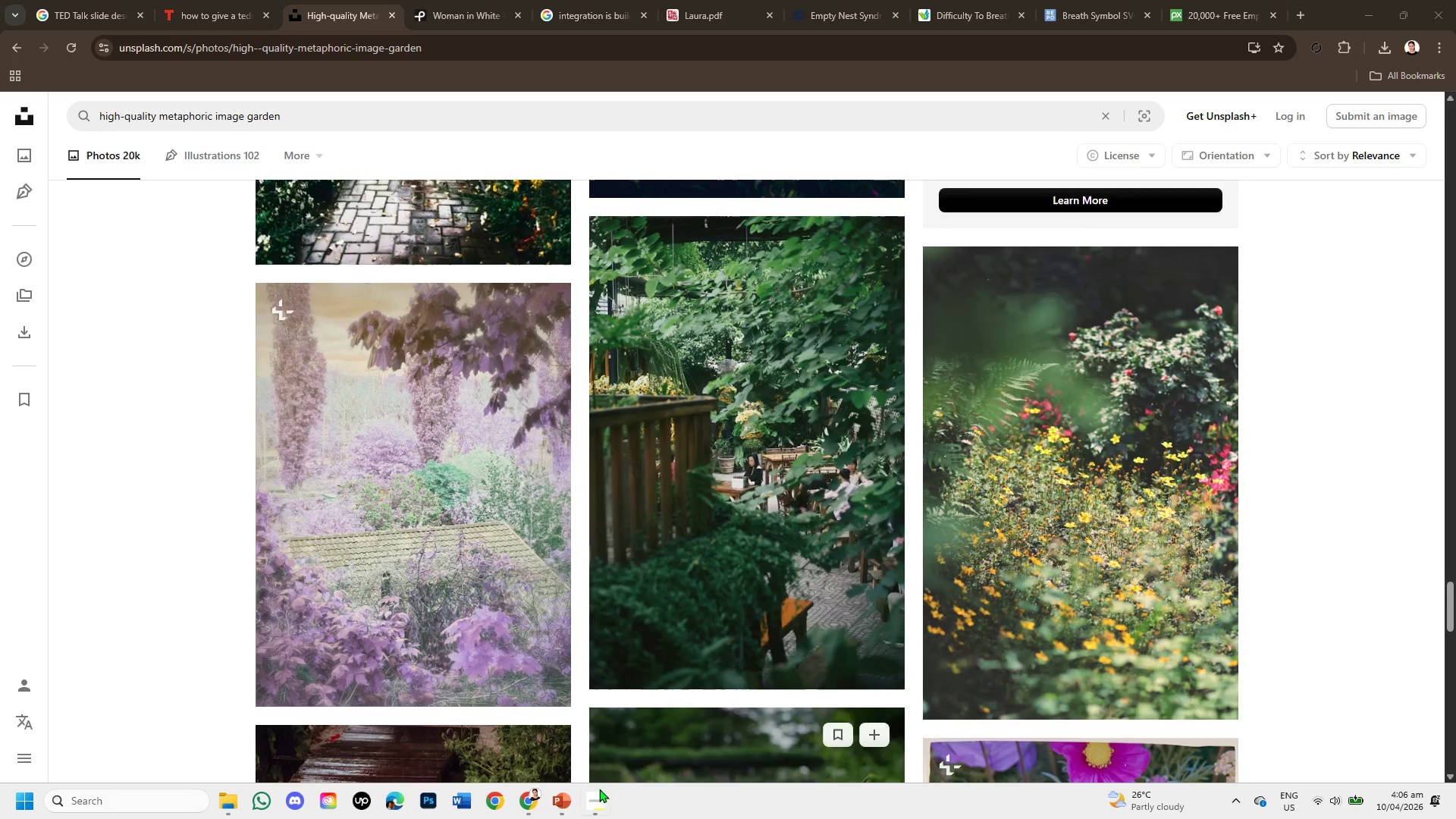 
left_click([586, 800])